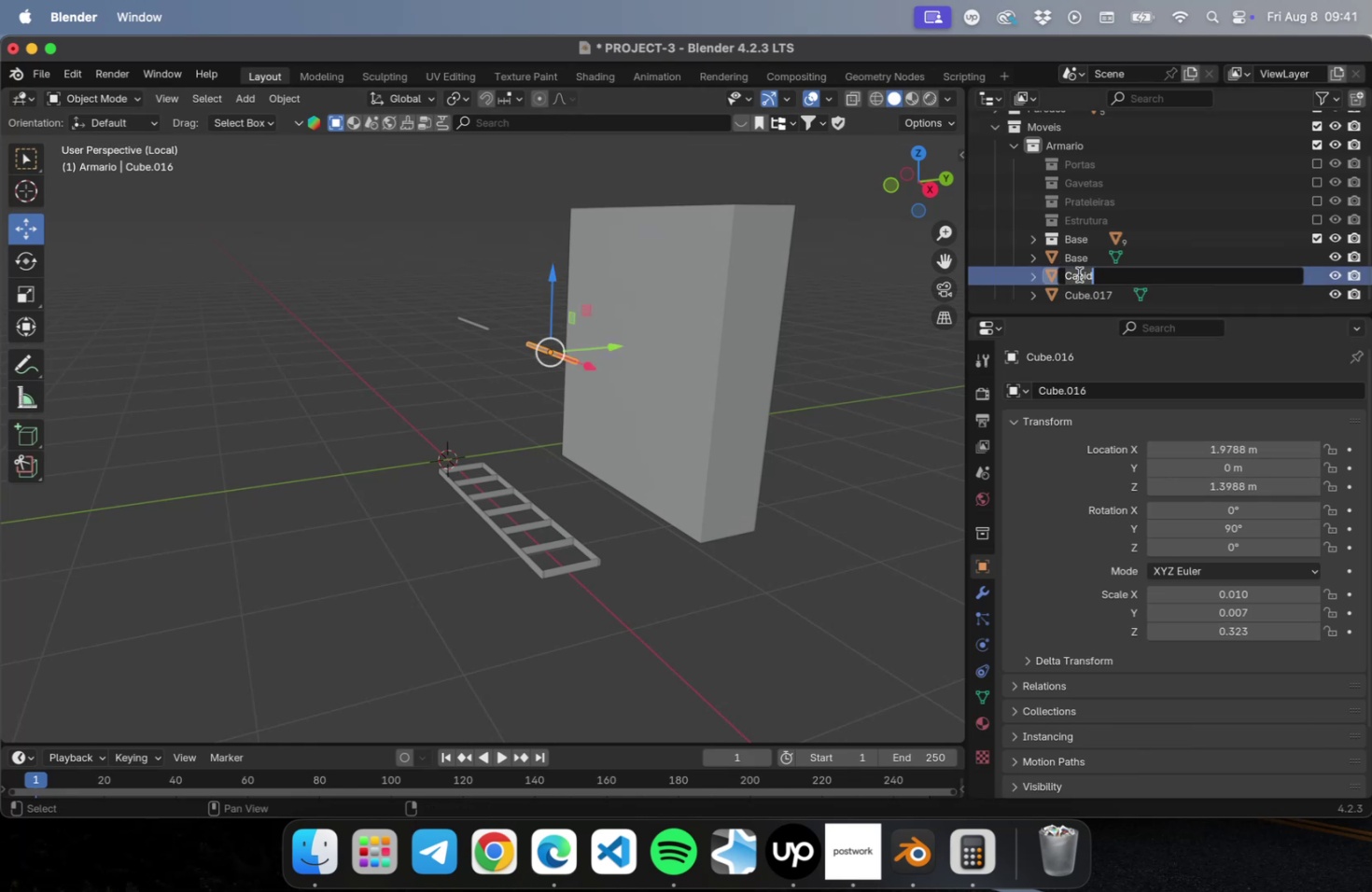 
type(Cabie)
key(Backspace)
type(deiro)
 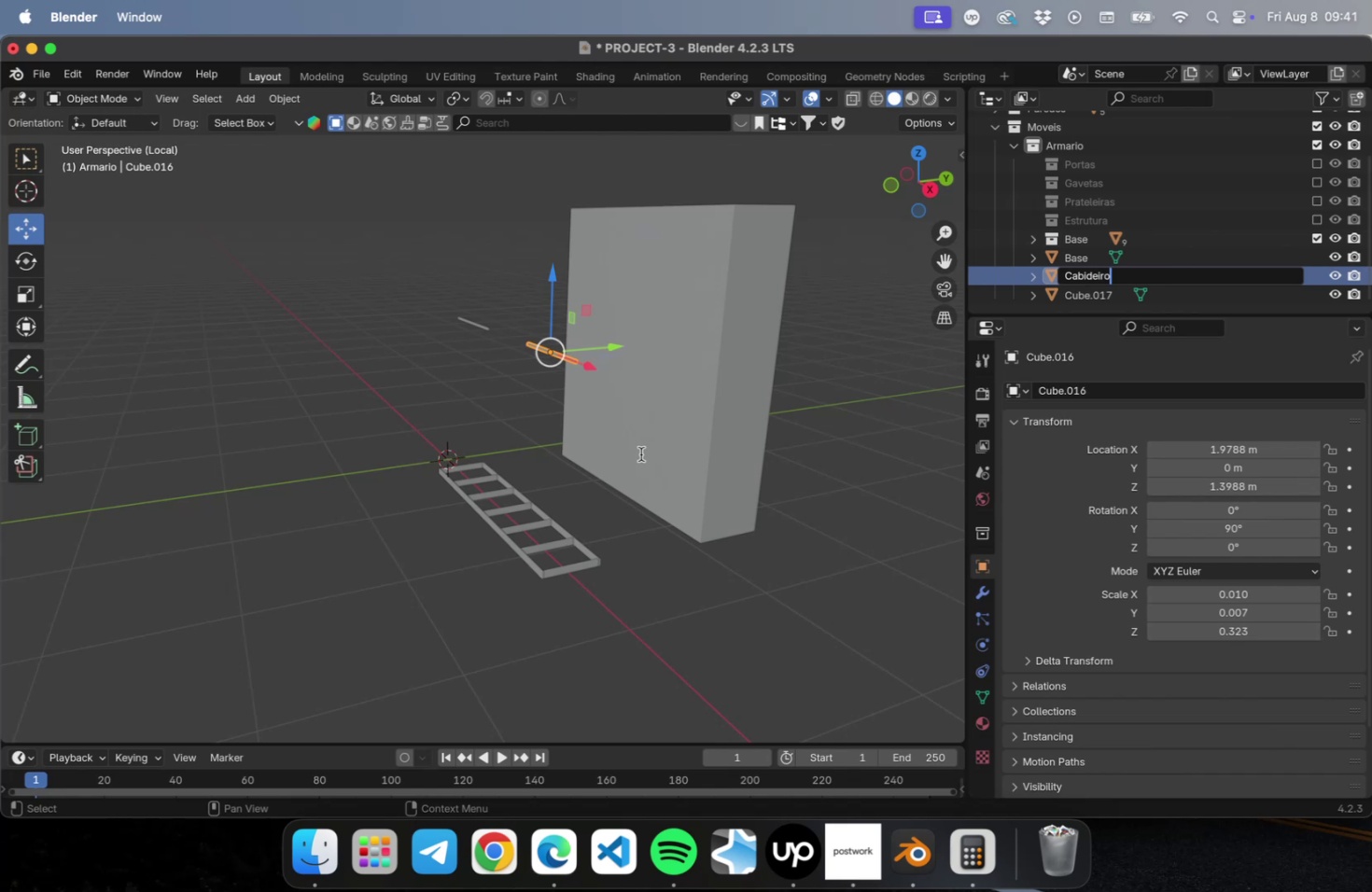 
key(Enter)
 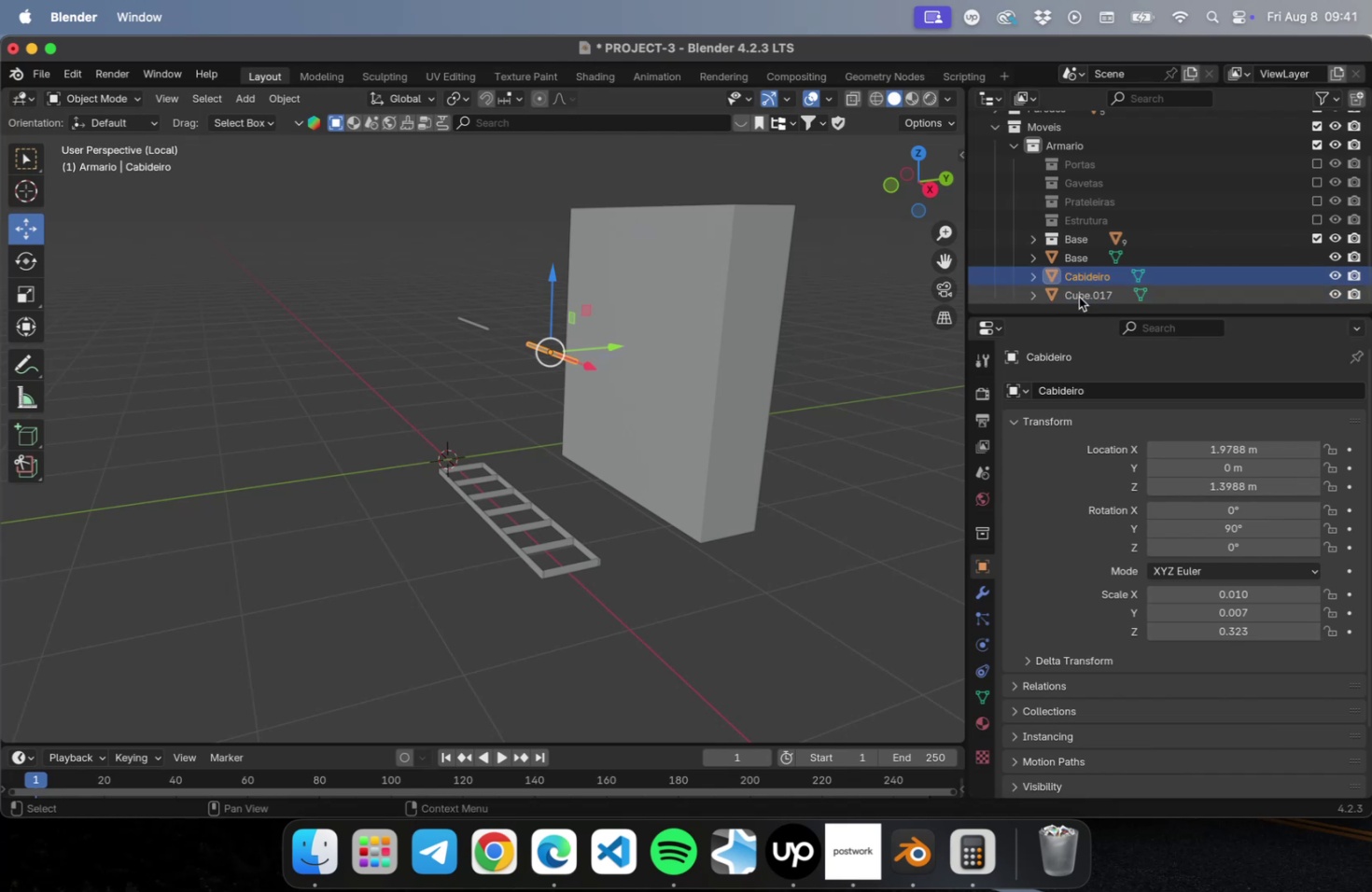 
double_click([1086, 296])
 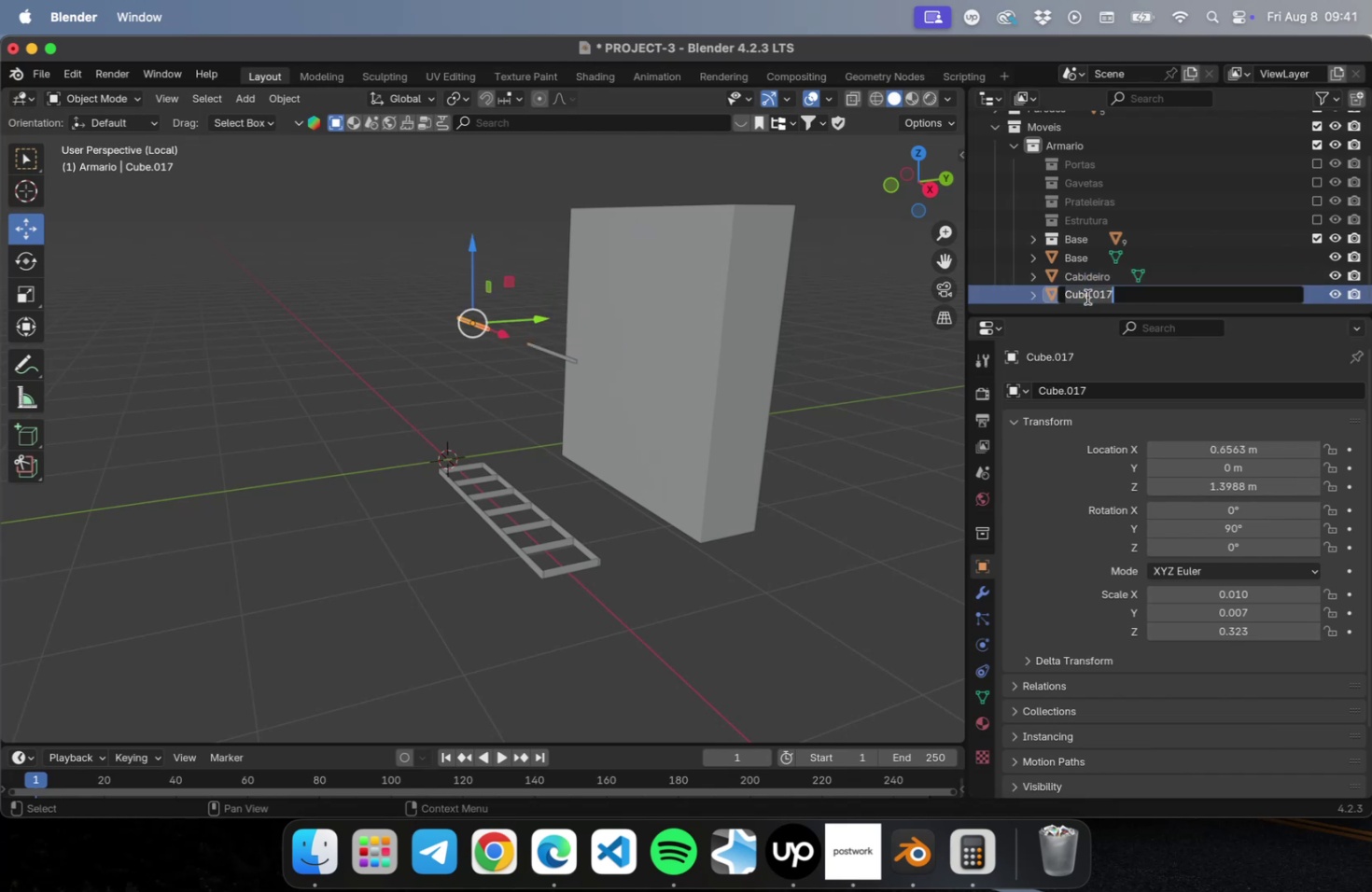 
type(Cabideiro)
 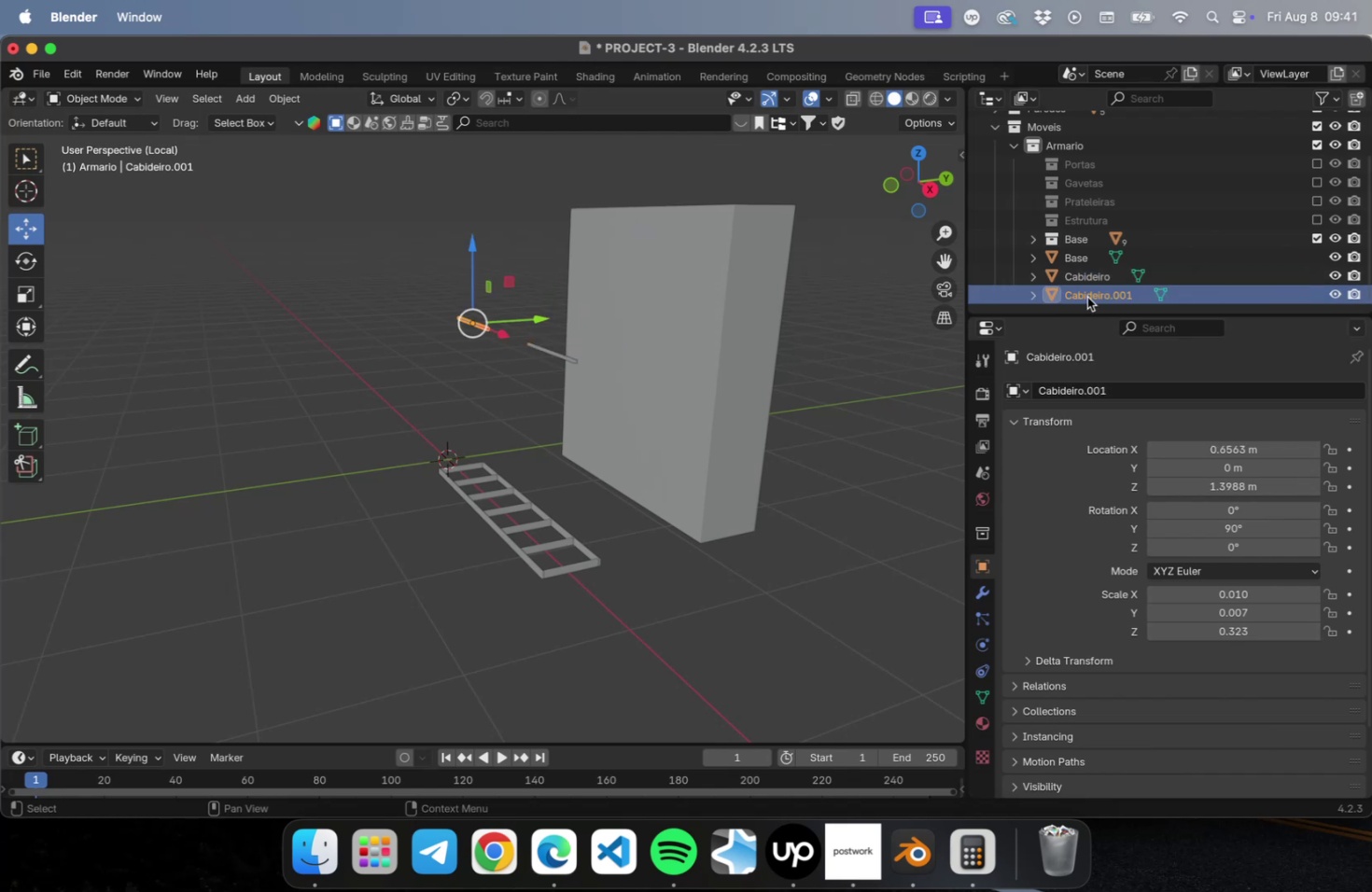 
key(Enter)
 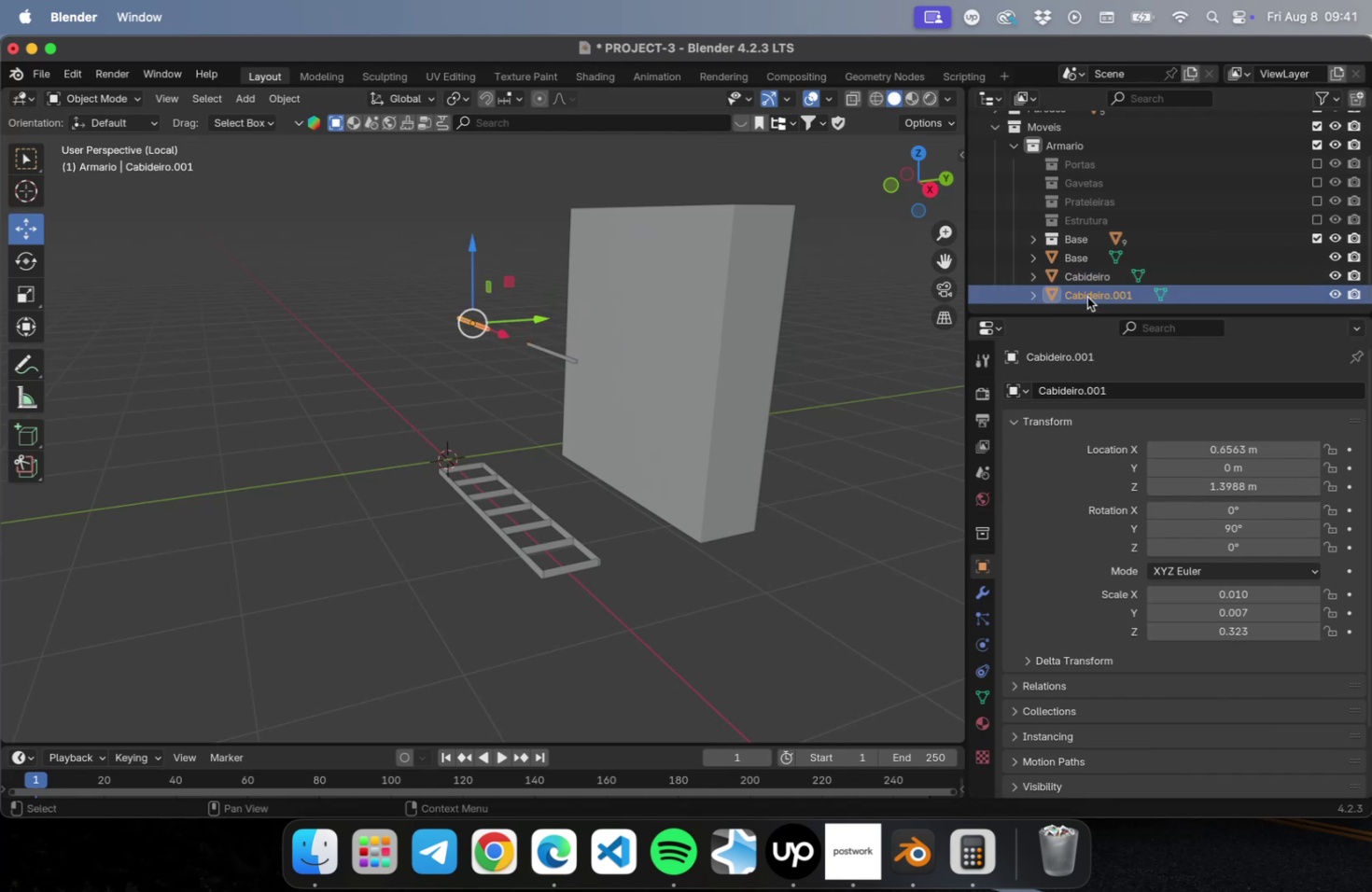 
key(Meta+CommandLeft)
 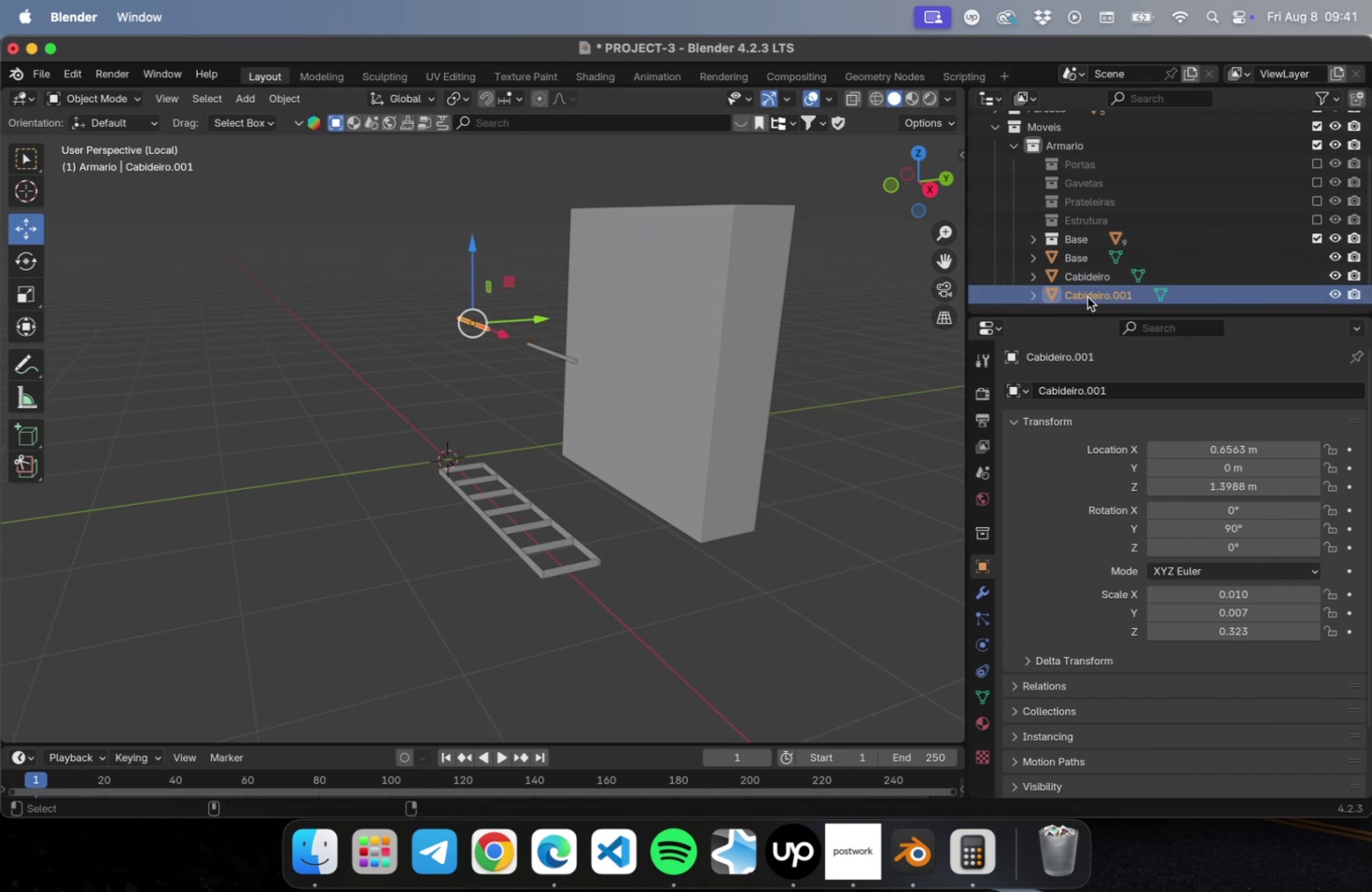 
key(Meta+S)
 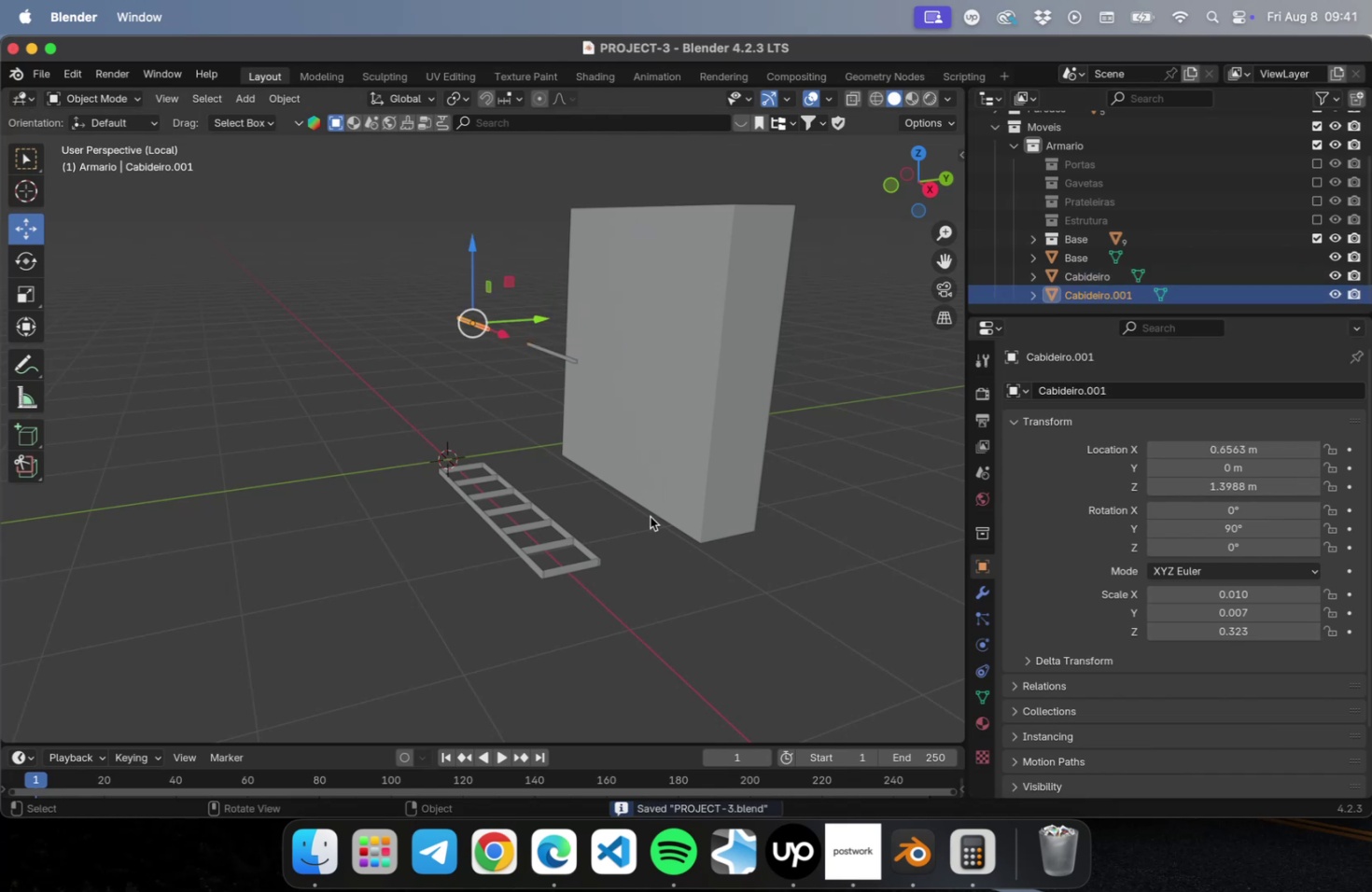 
left_click([636, 599])
 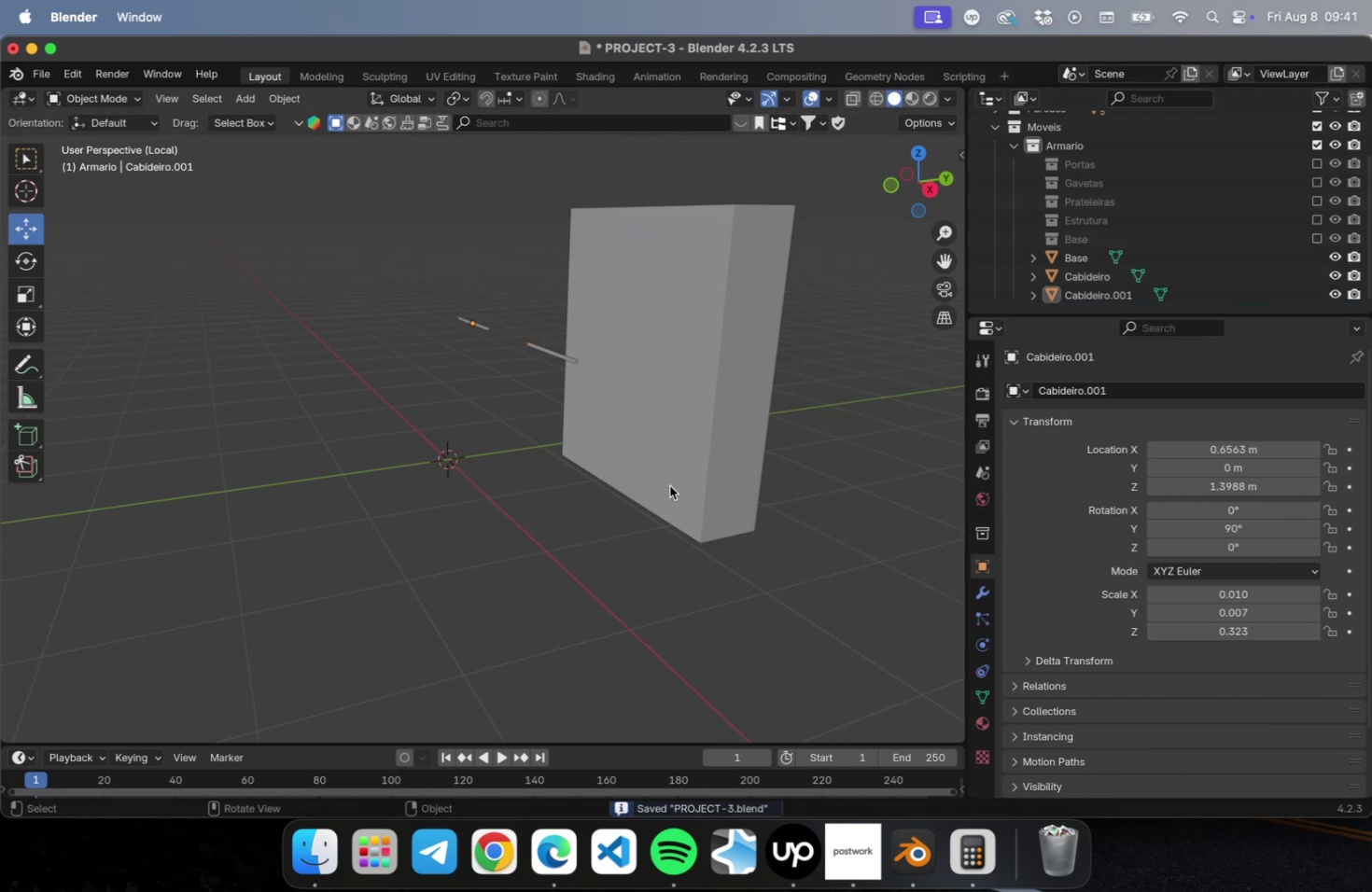 